 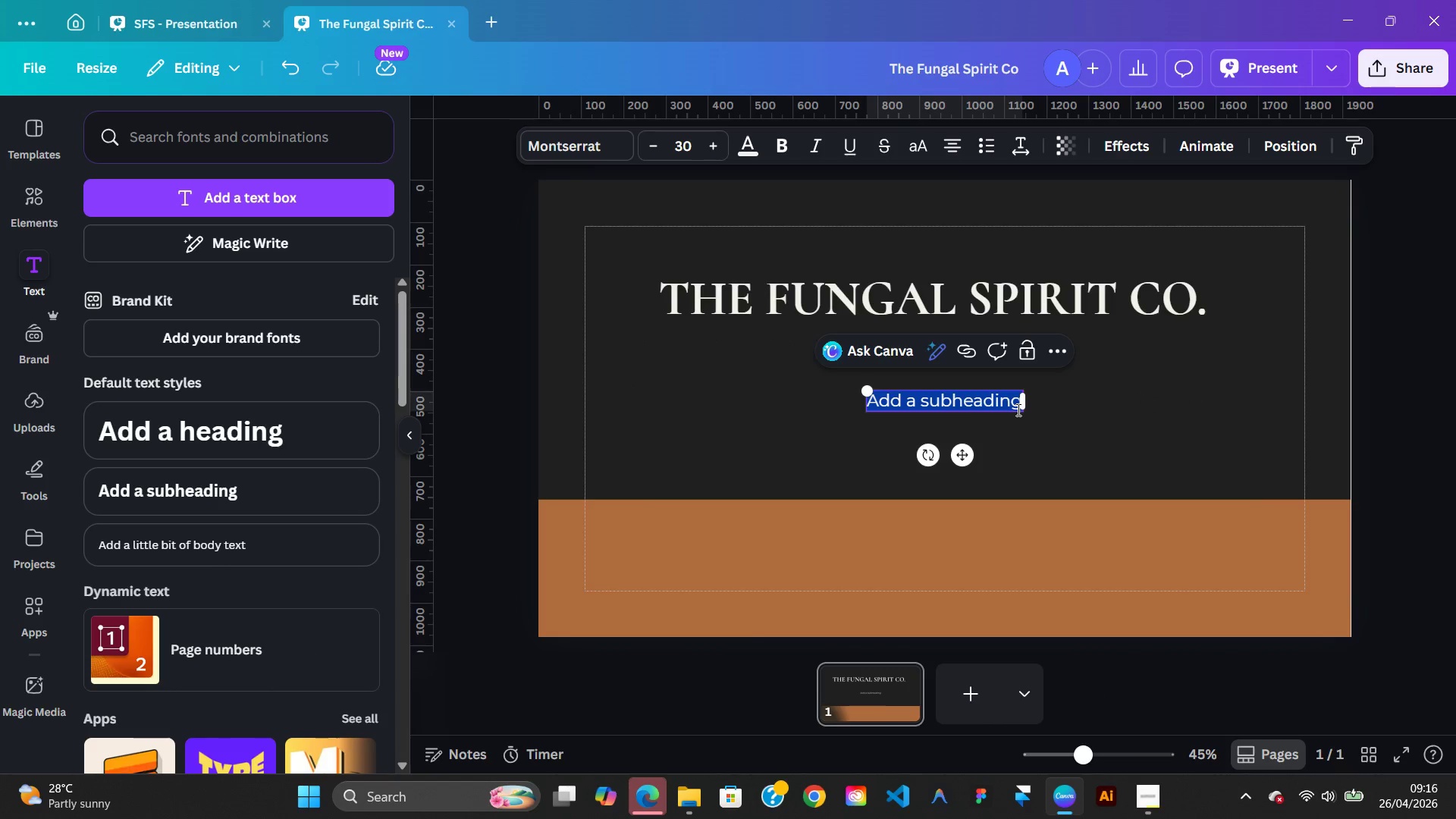 
type(REMOVING )
key(Backspace)
key(Backspace)
key(Backspace)
key(Backspace)
key(Backspace)
key(Backspace)
key(Backspace)
type(INVENTING PREMIUIM )
key(Backspace)
key(Backspace)
key(Backspace)
type(M SPIRITS FROM THE GROUND UP)
 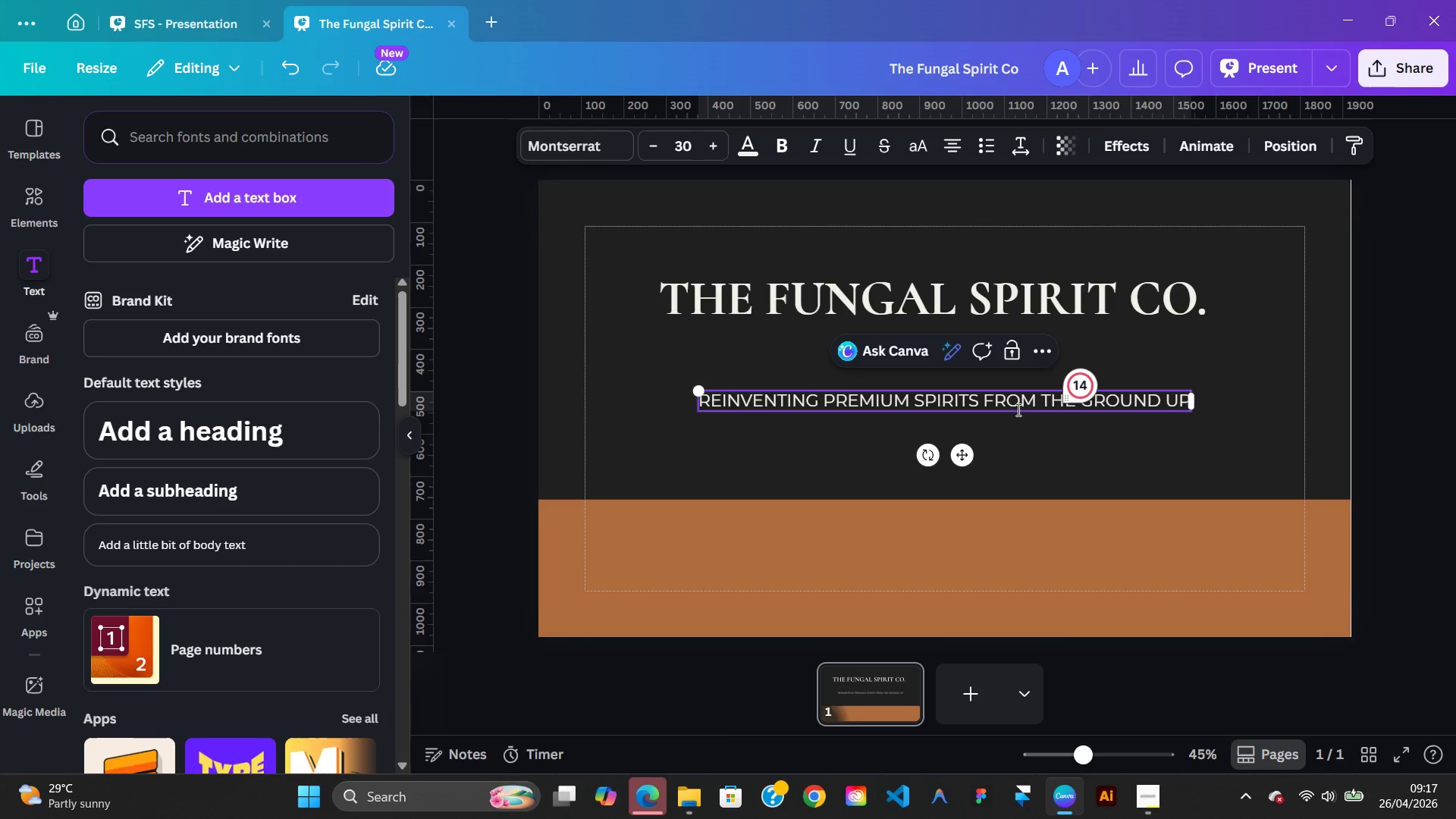 
wait(62.16)
 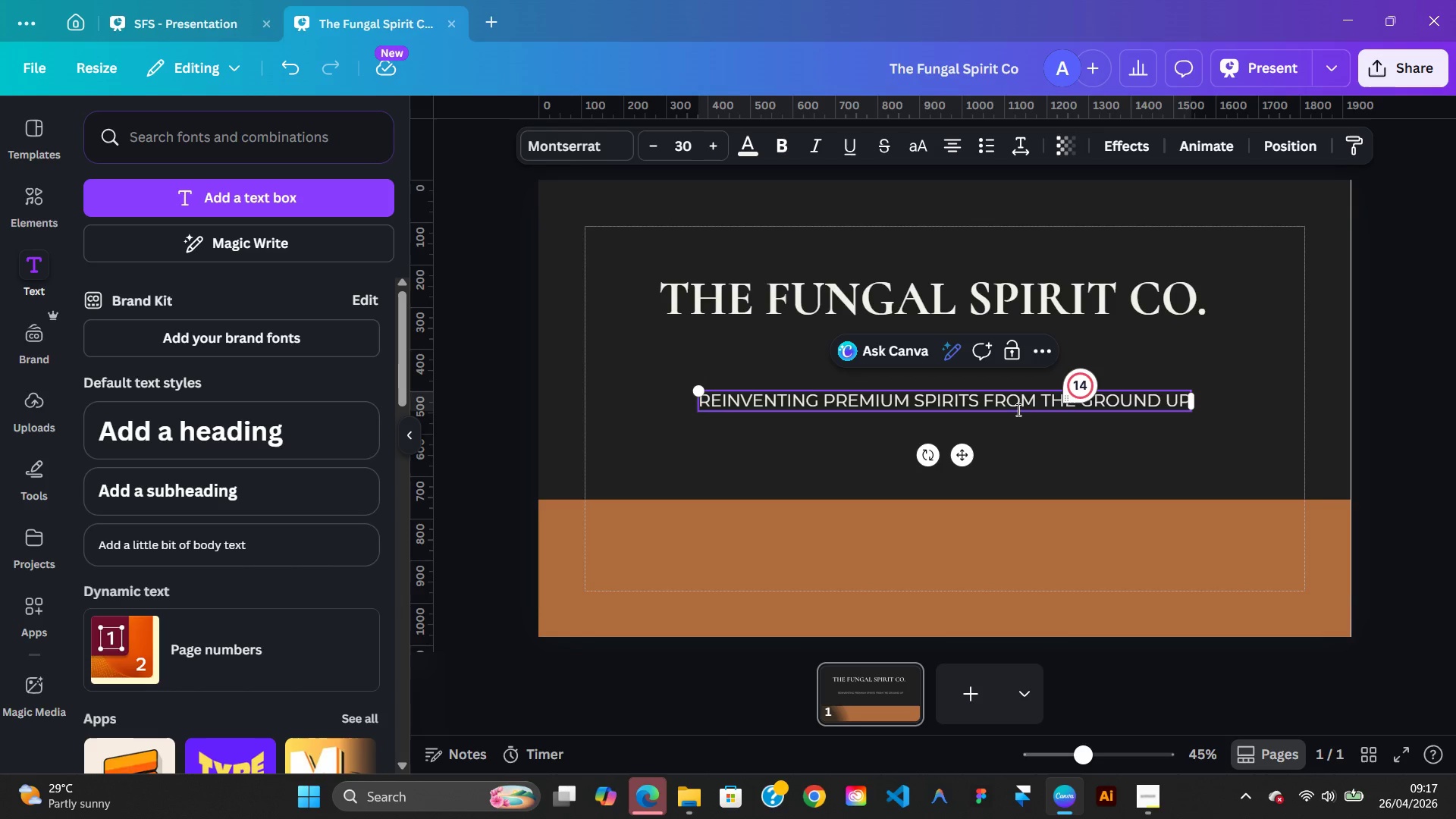 
left_click([1093, 436])
 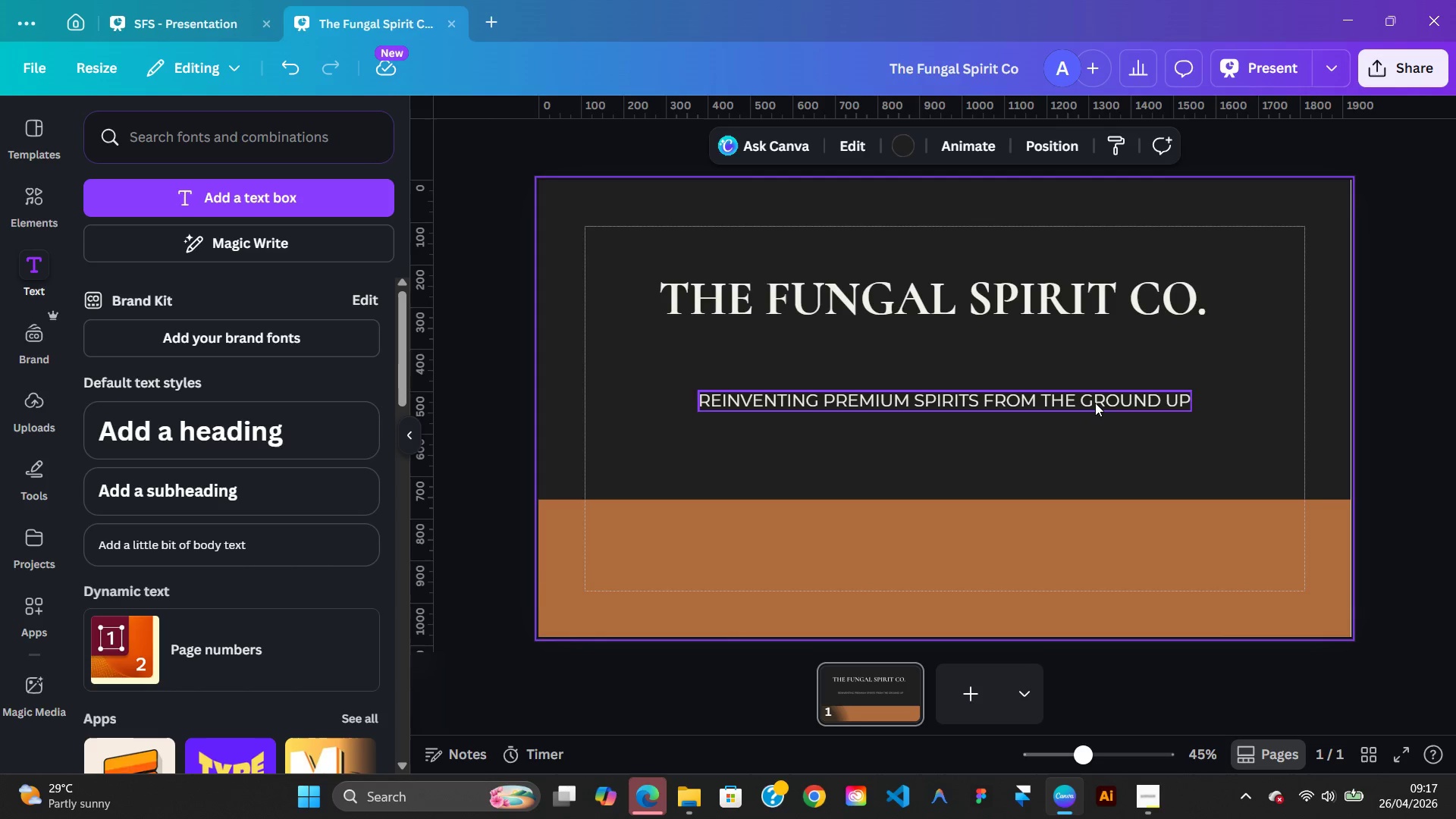 
left_click([1095, 403])
 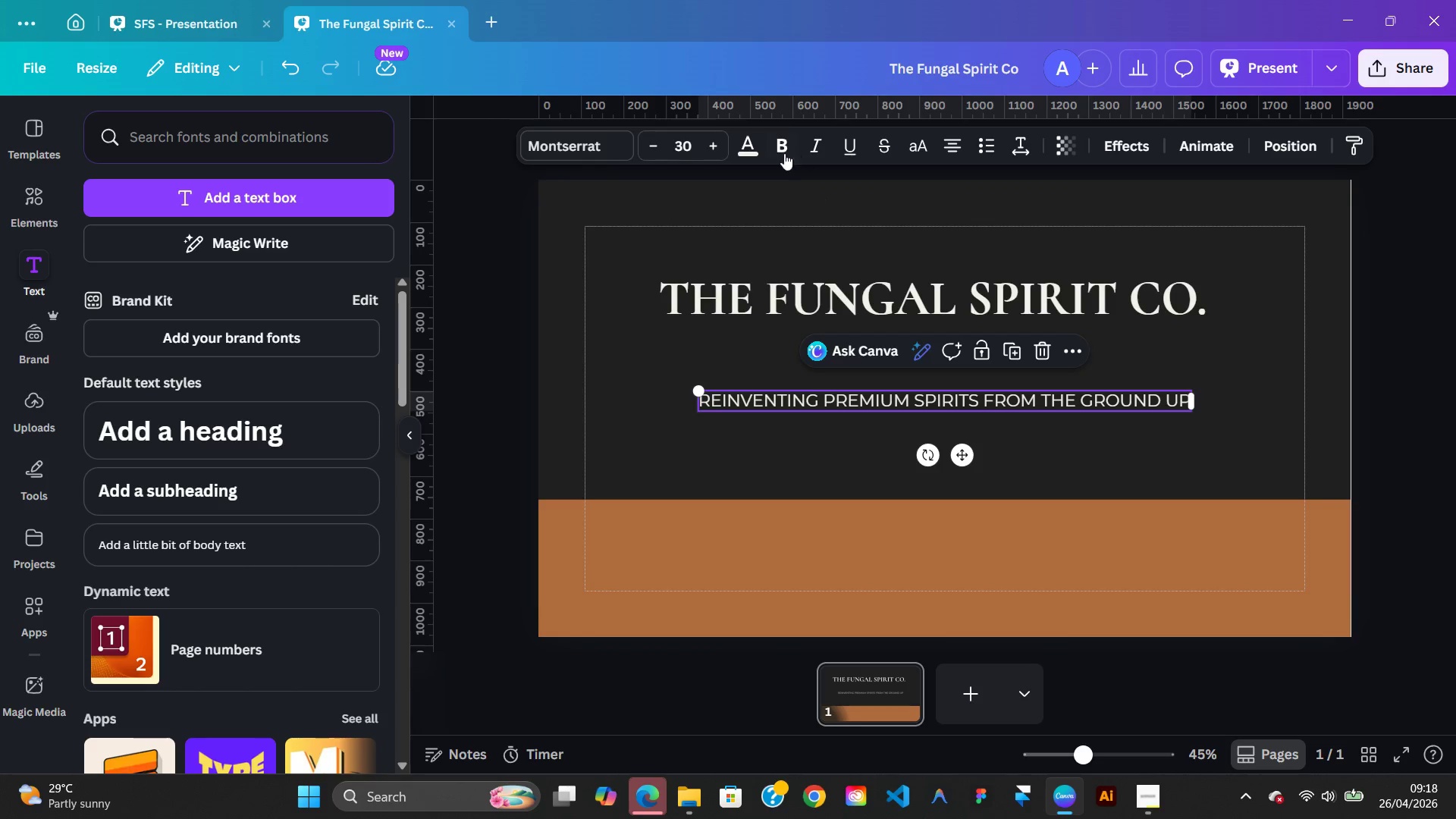 
wait(5.08)
 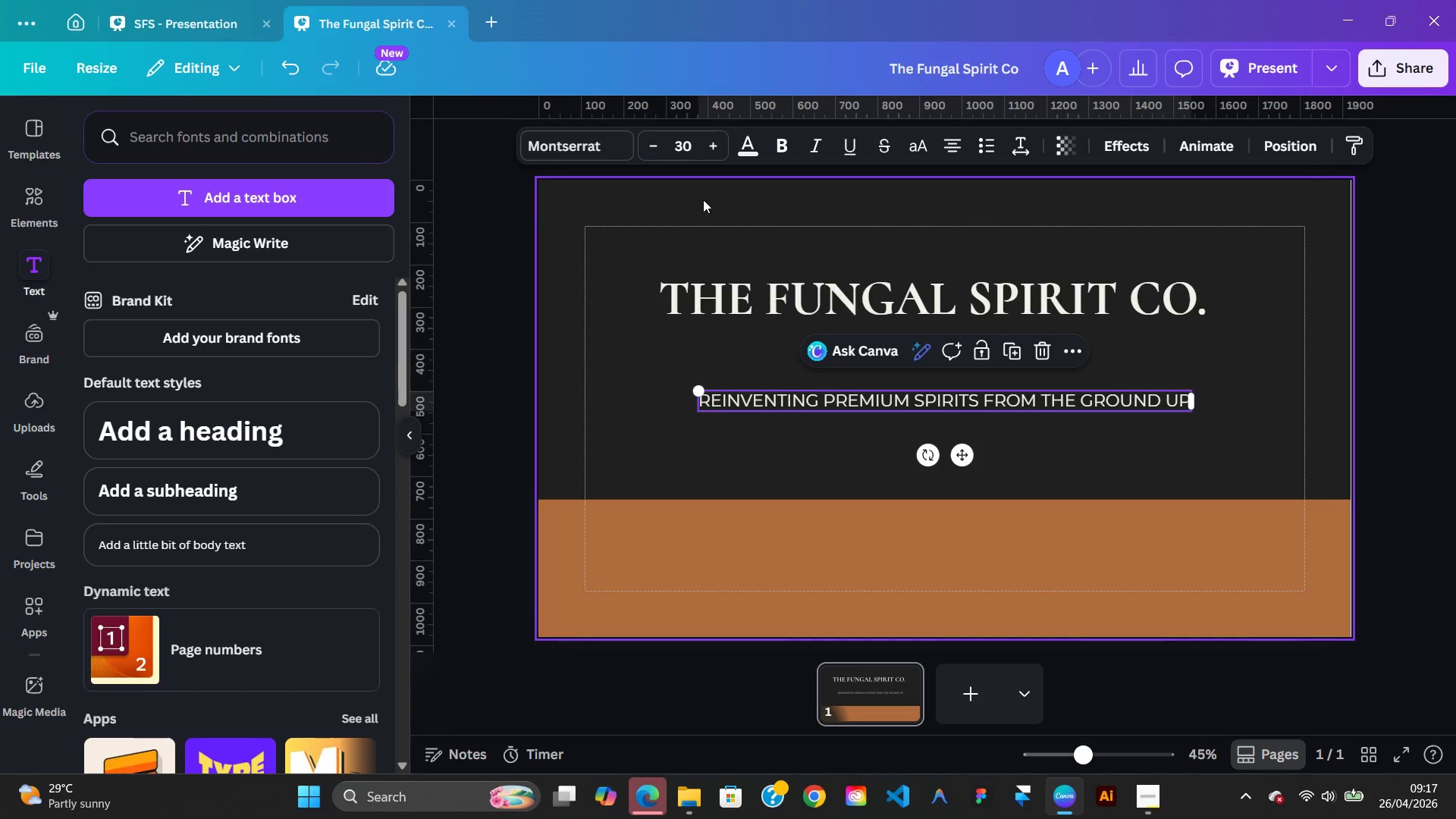 
left_click([592, 157])
 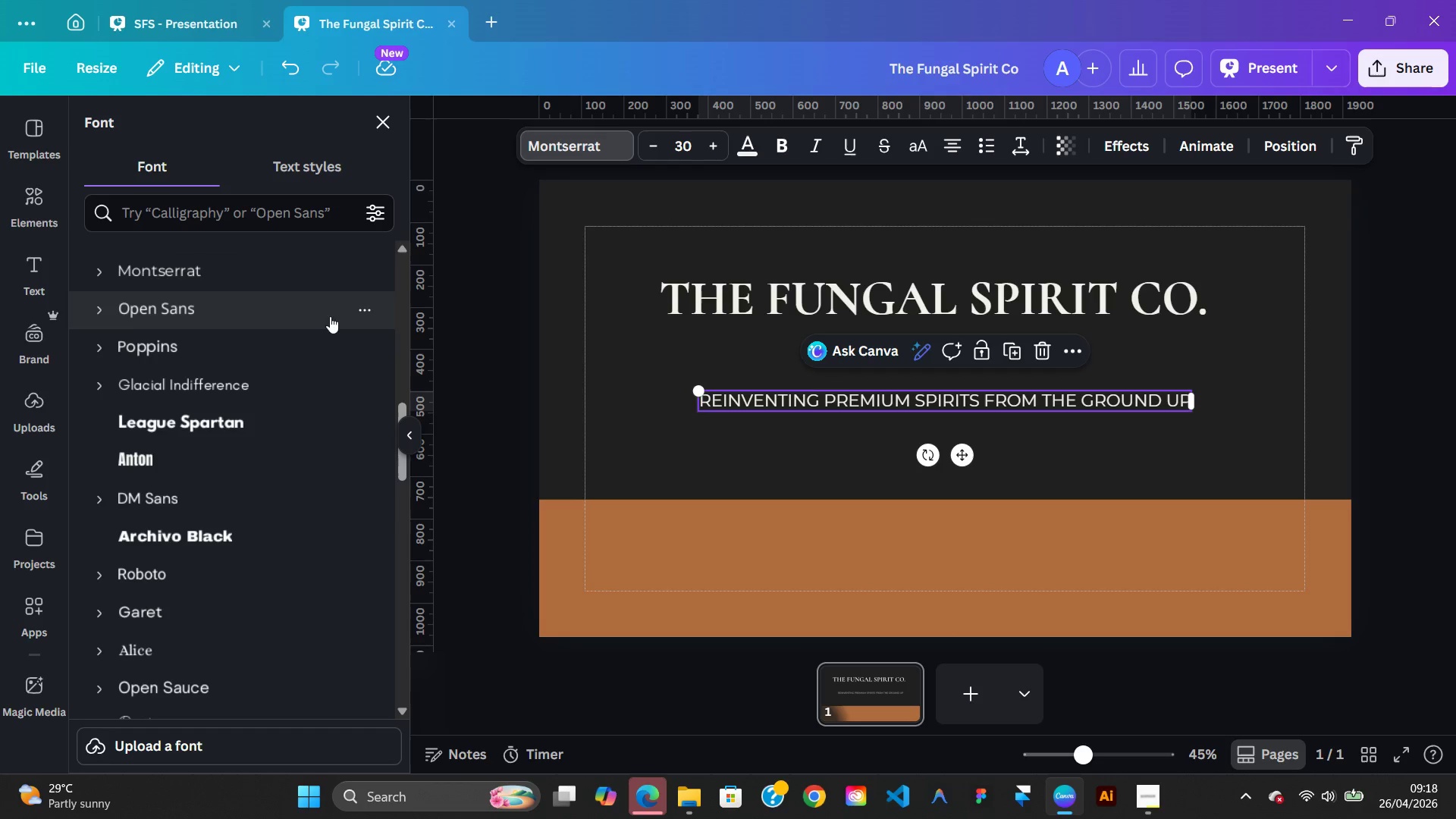 
left_click_drag(start_coordinate=[403, 456], to_coordinate=[406, 297])
 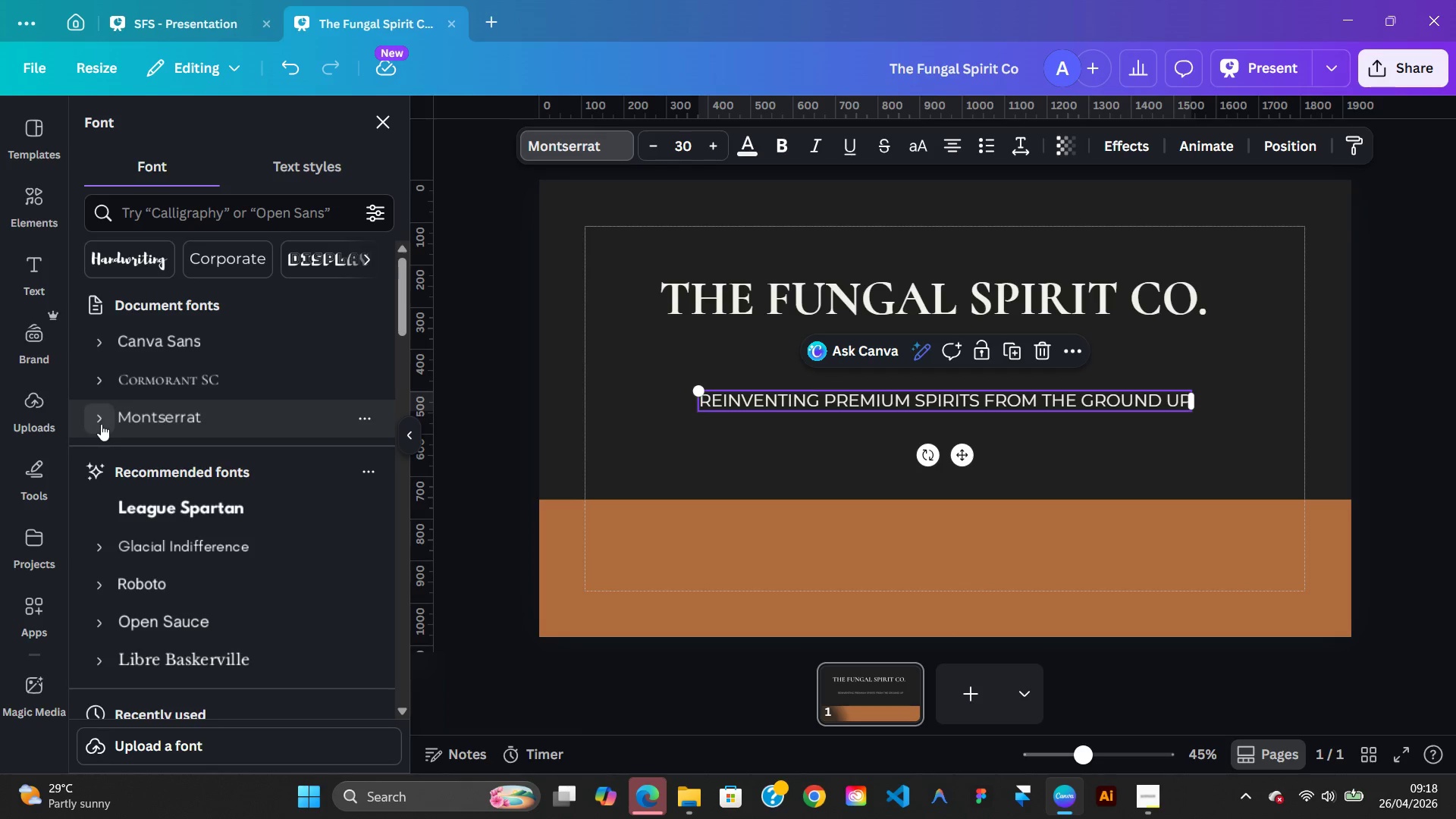 
left_click([101, 424])
 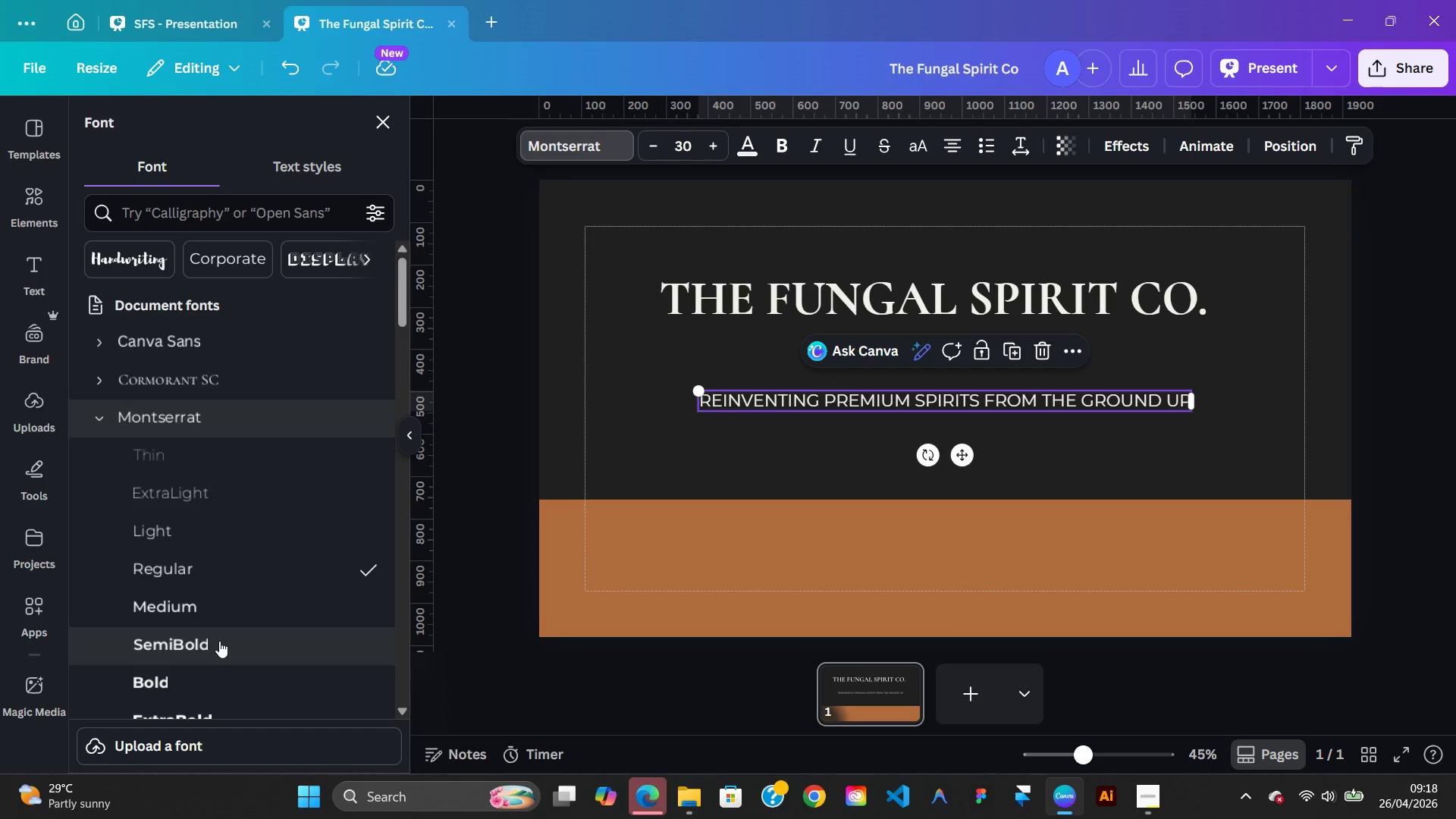 
left_click([236, 617])
 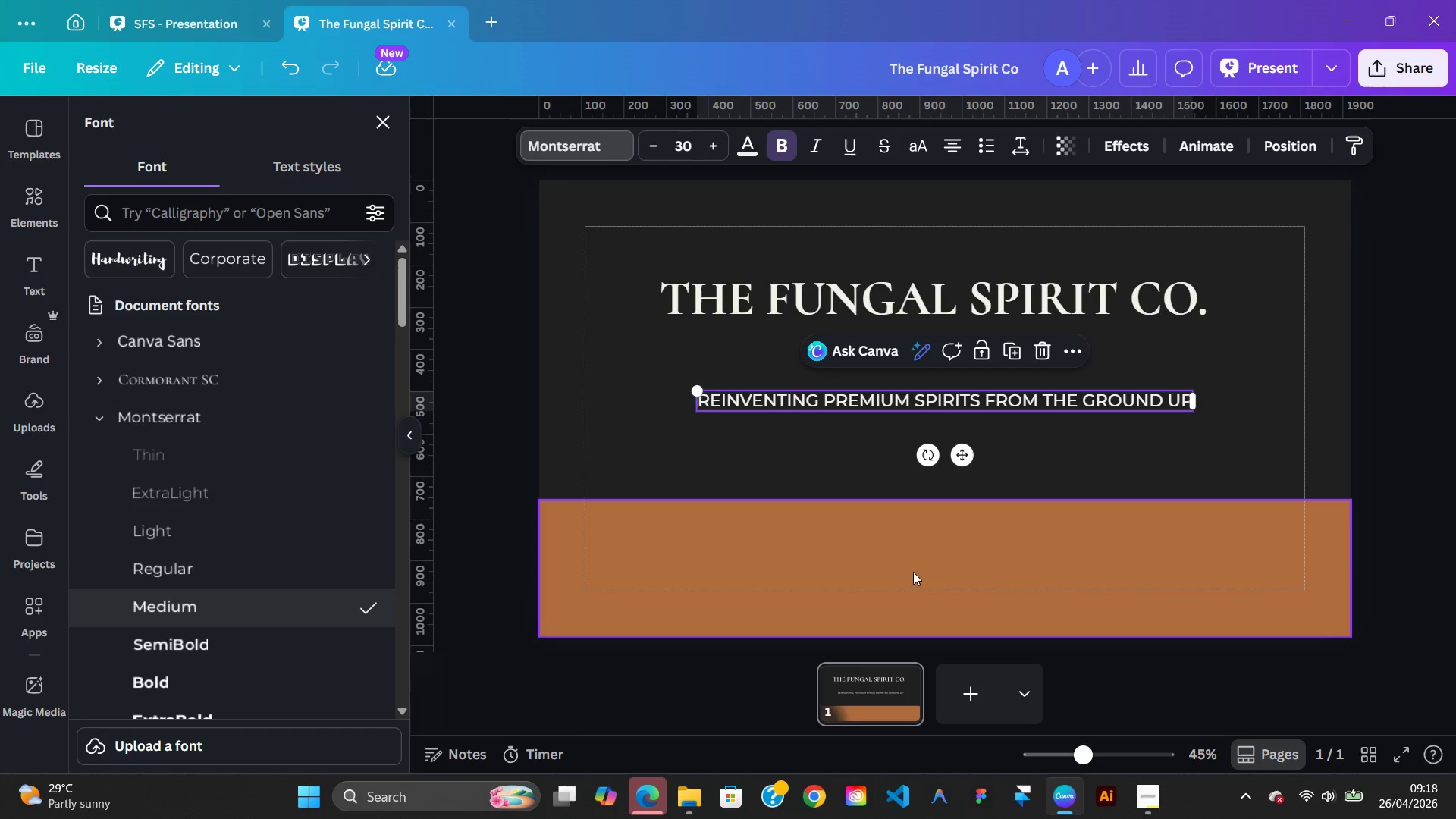 
left_click([1033, 522])
 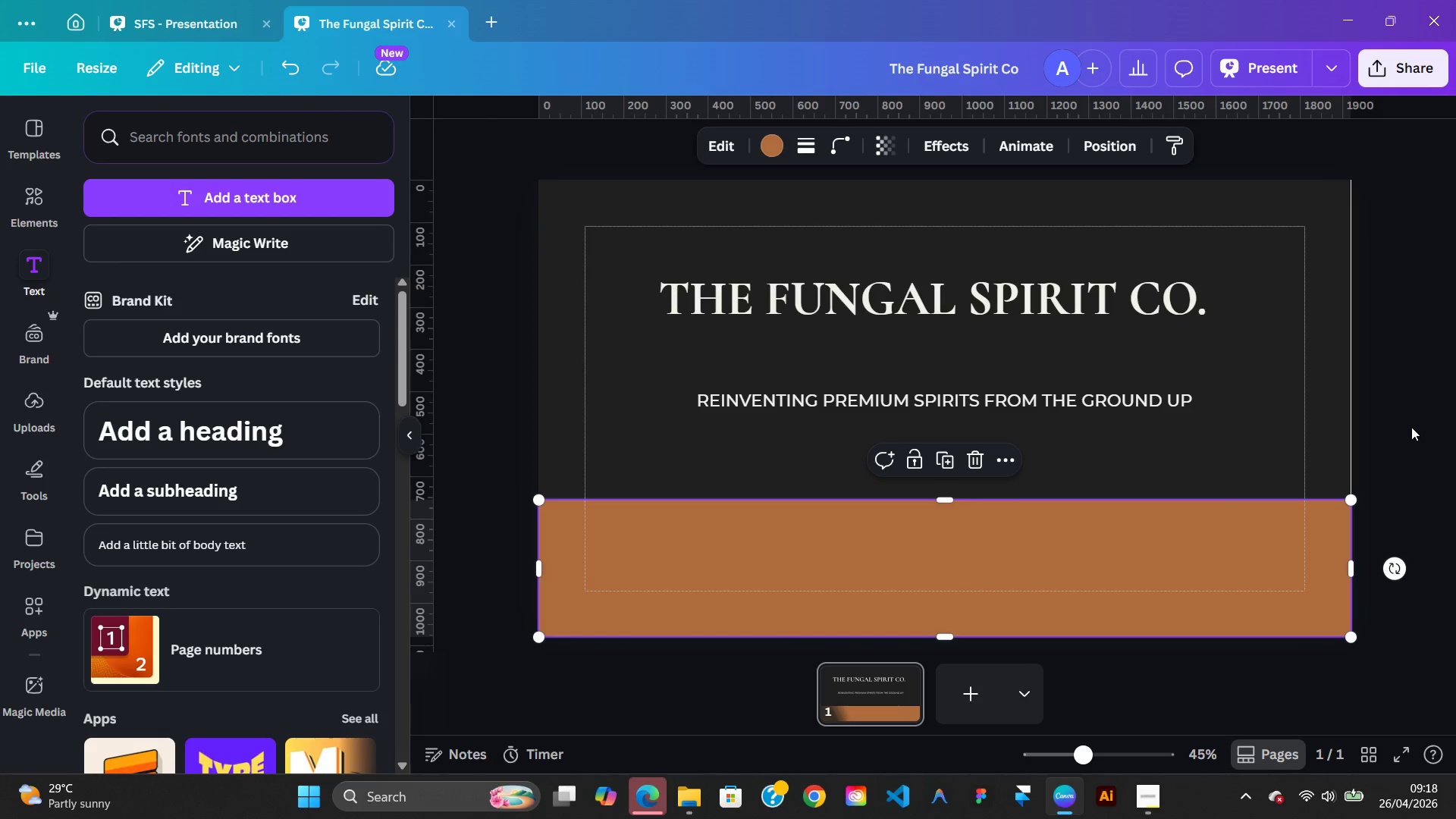 
wait(26.62)
 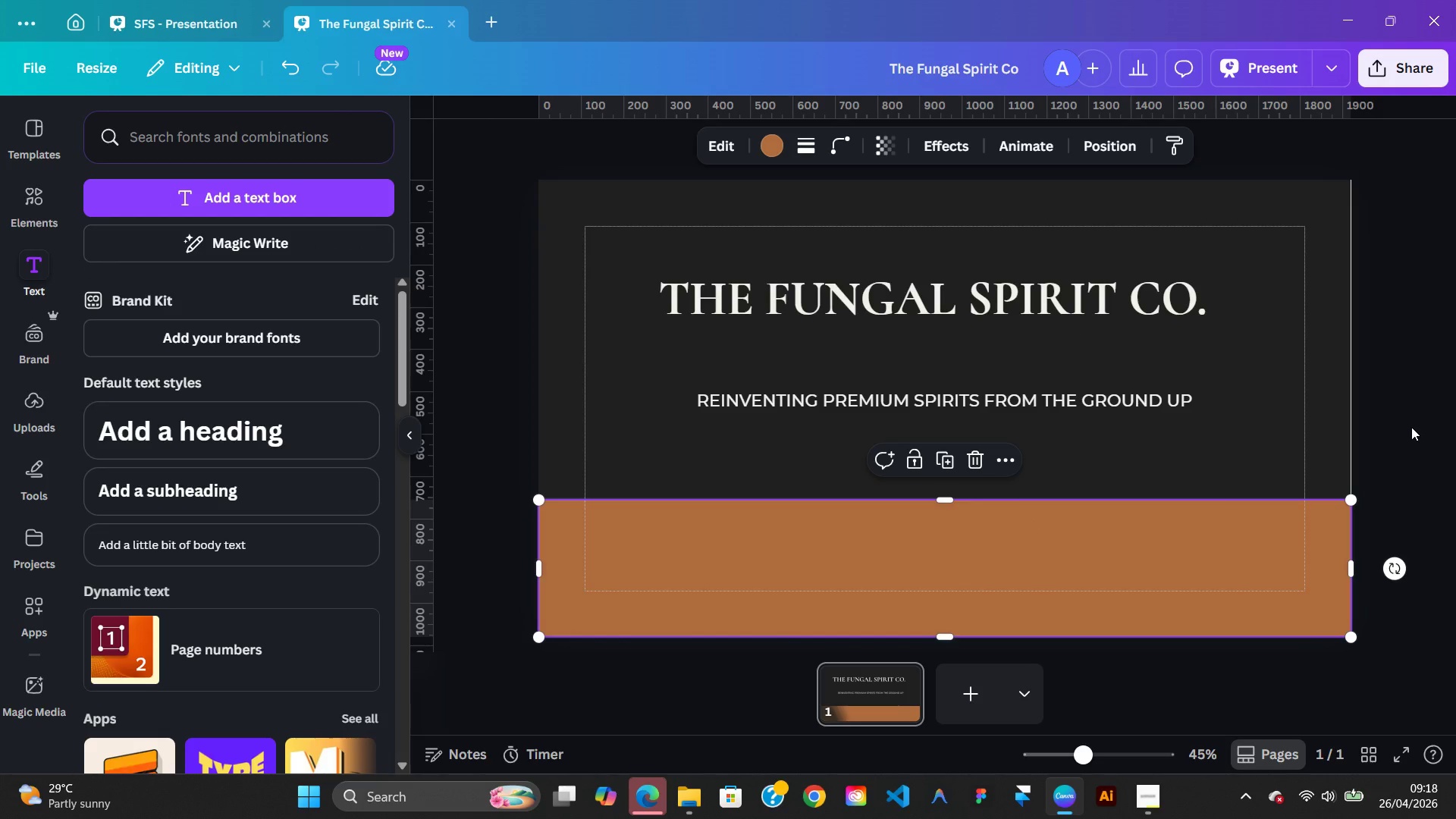 
left_click([38, 203])
 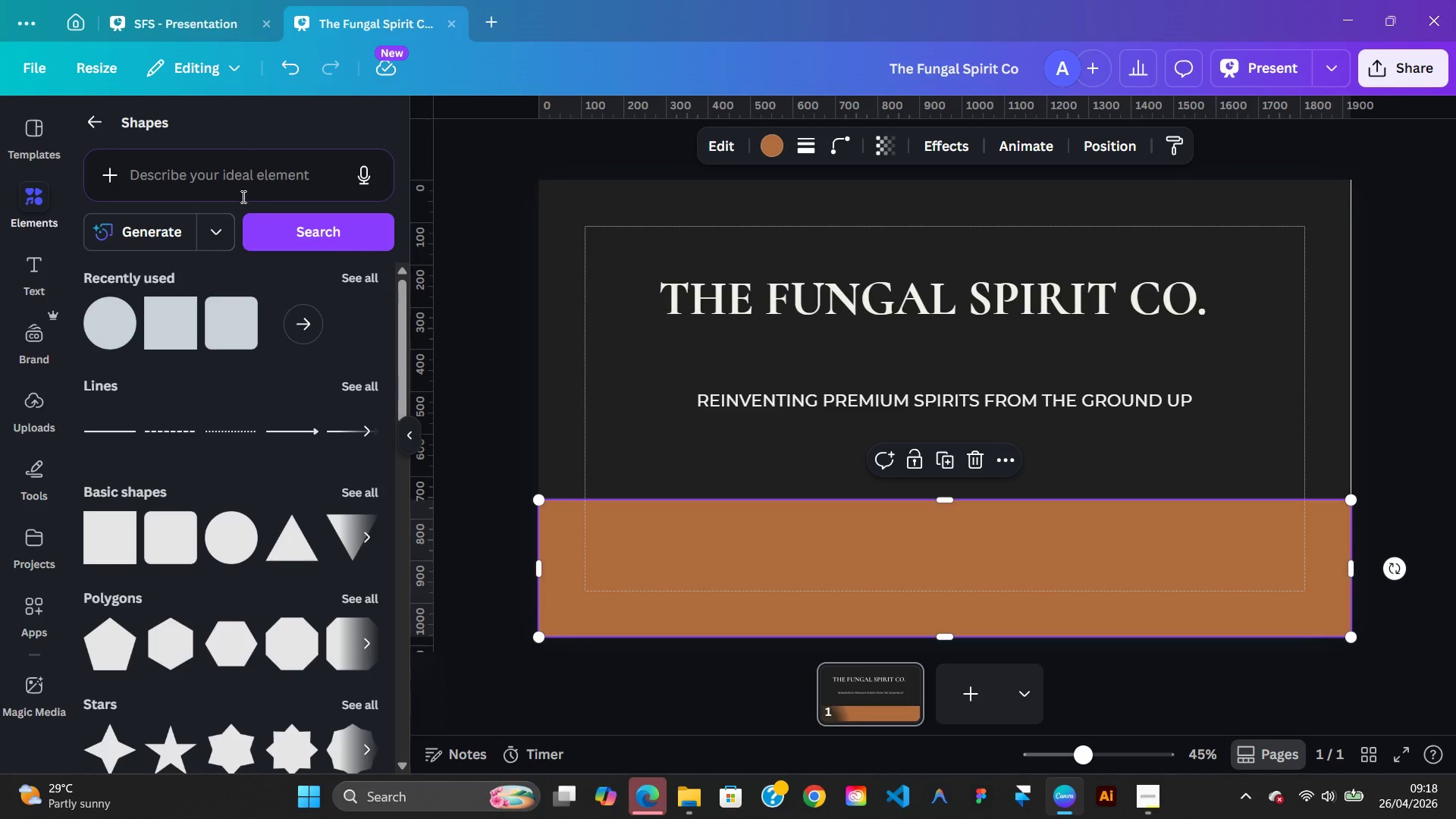 
left_click([244, 195])
 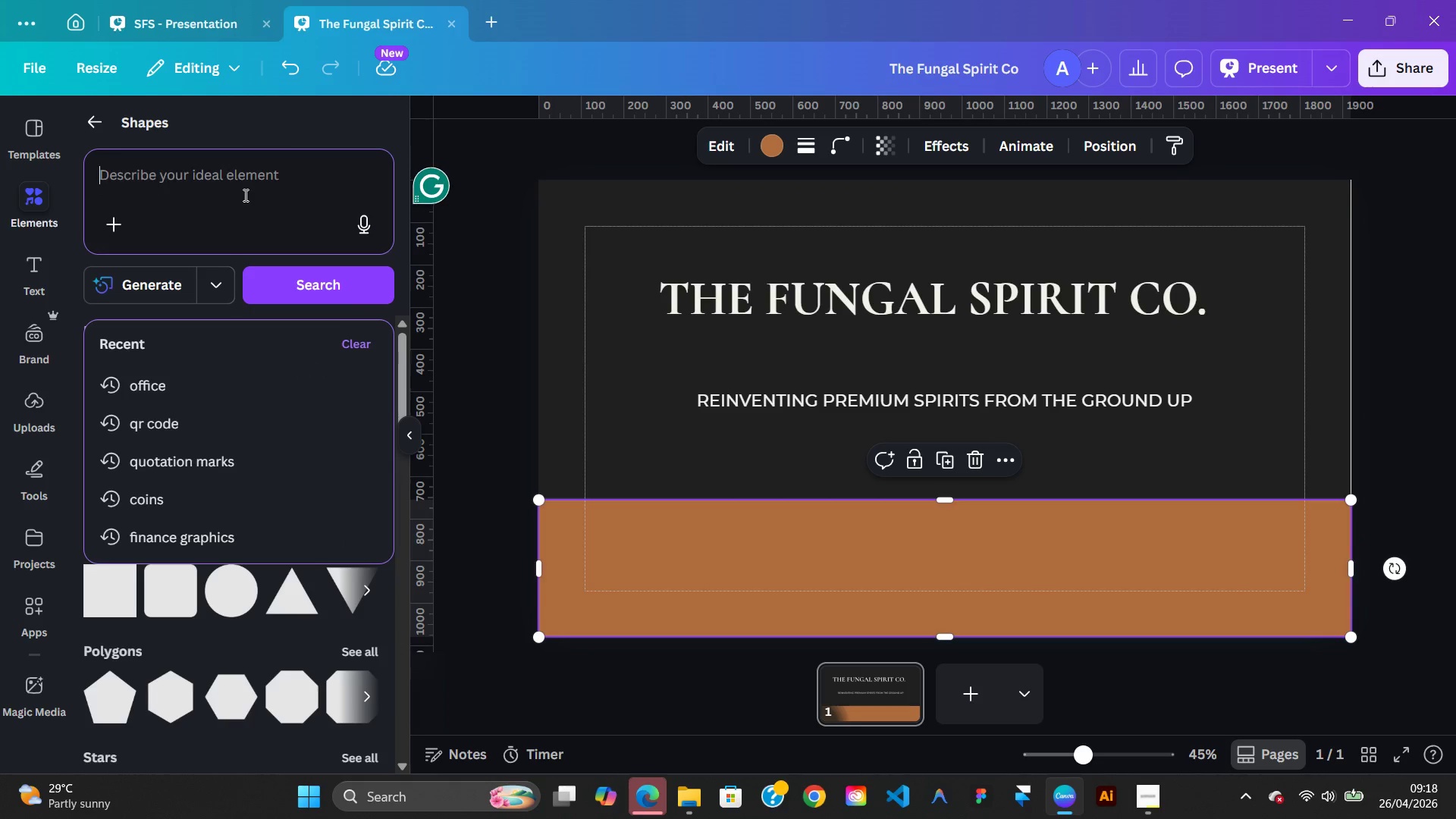 
type(luxury )
 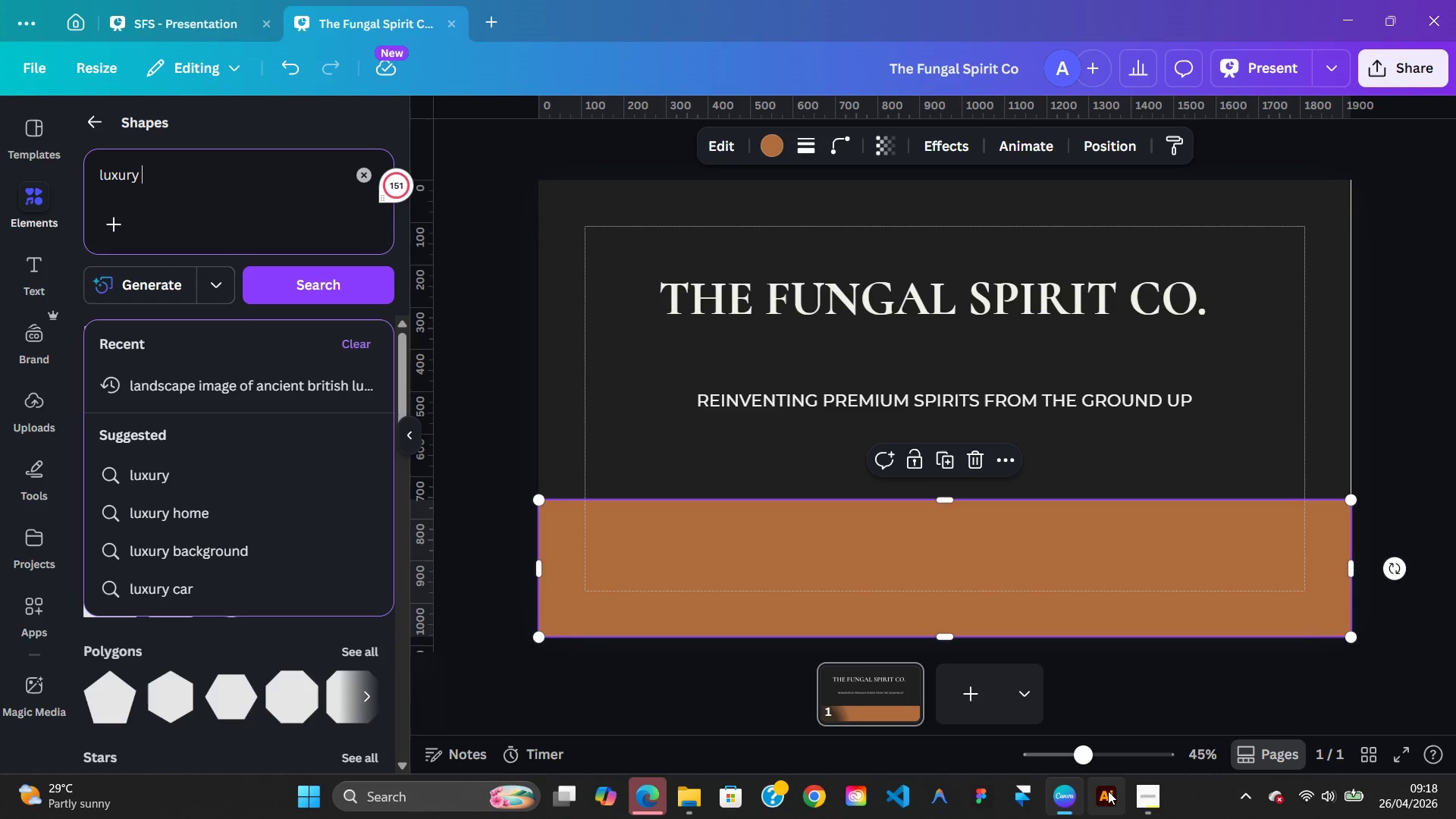 
left_click_drag(start_coordinate=[1128, 789], to_coordinate=[1123, 795])
 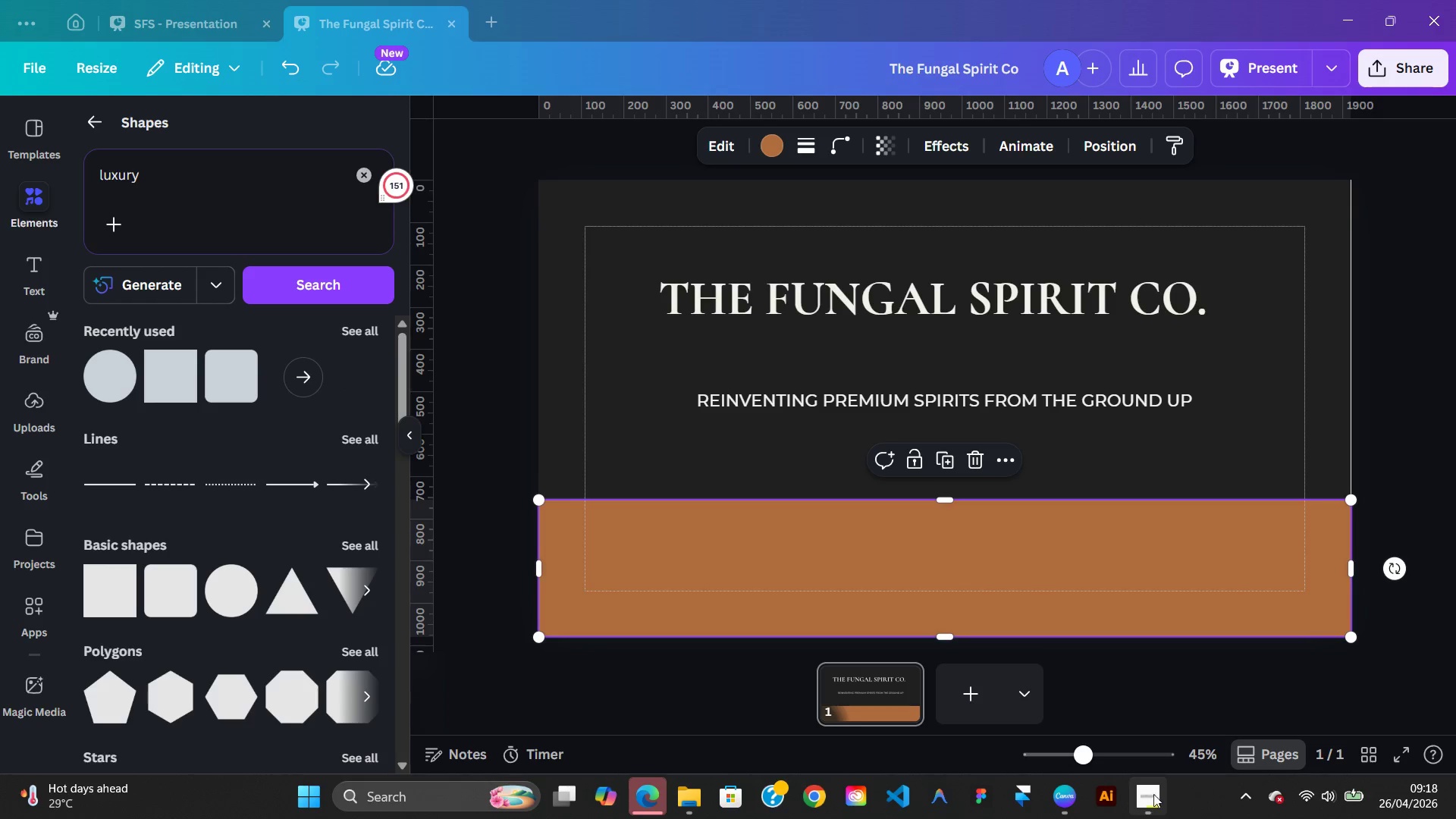 
left_click([1156, 794])